 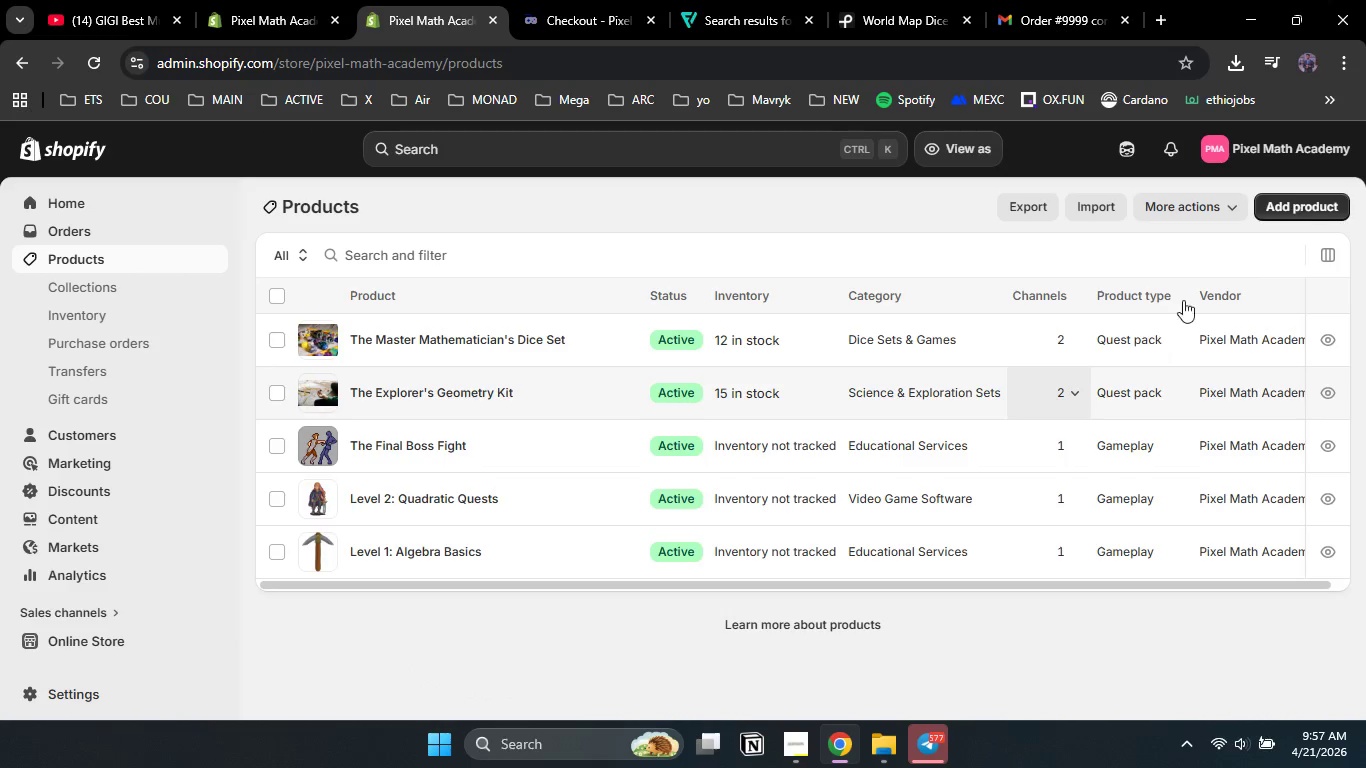 
left_click([947, 629])
 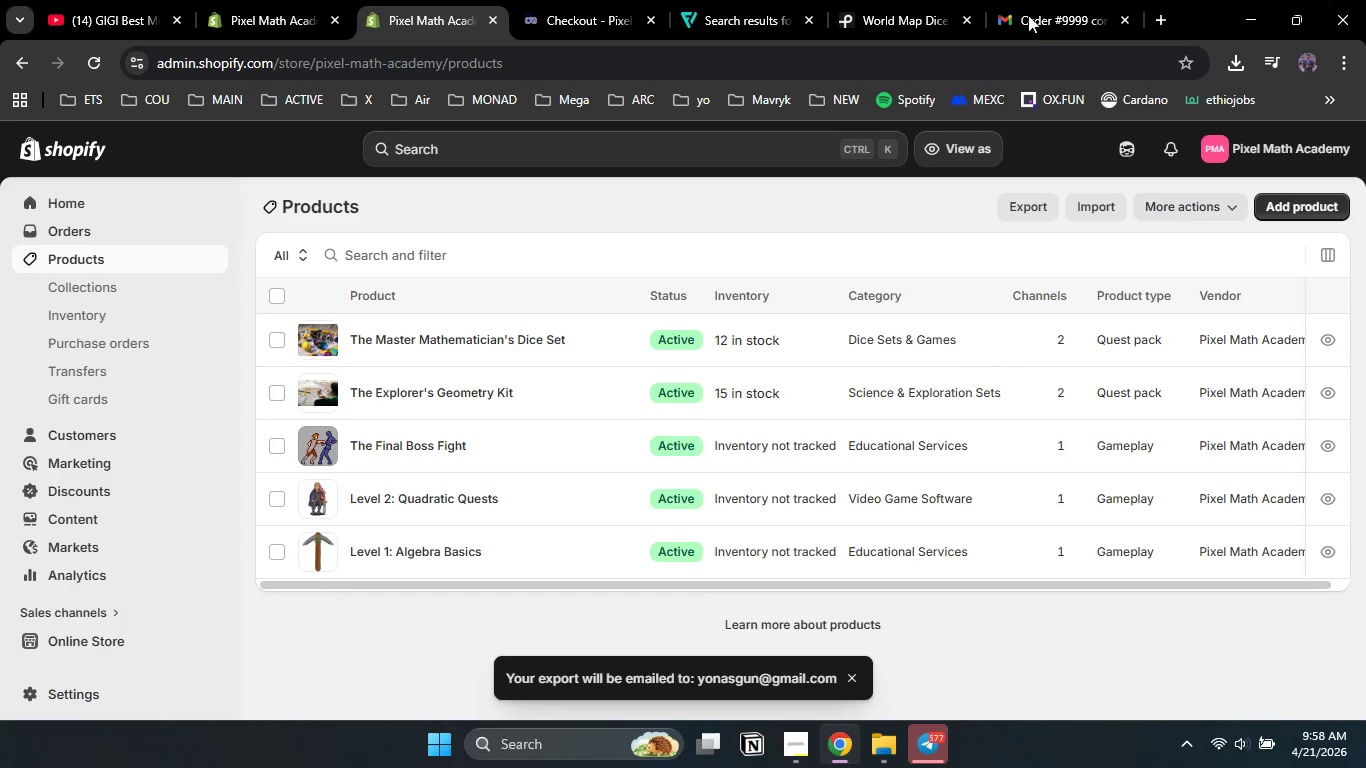 
left_click([1044, 18])
 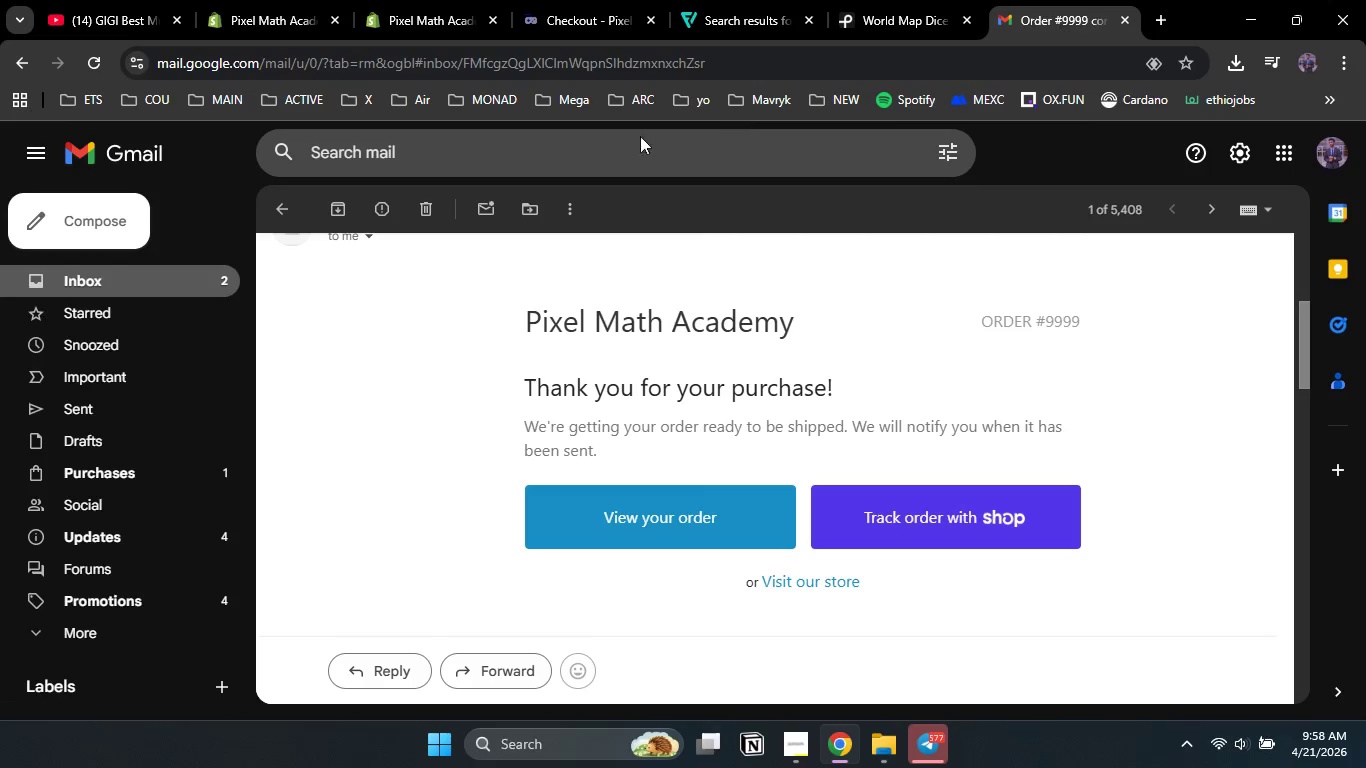 
wait(5.11)
 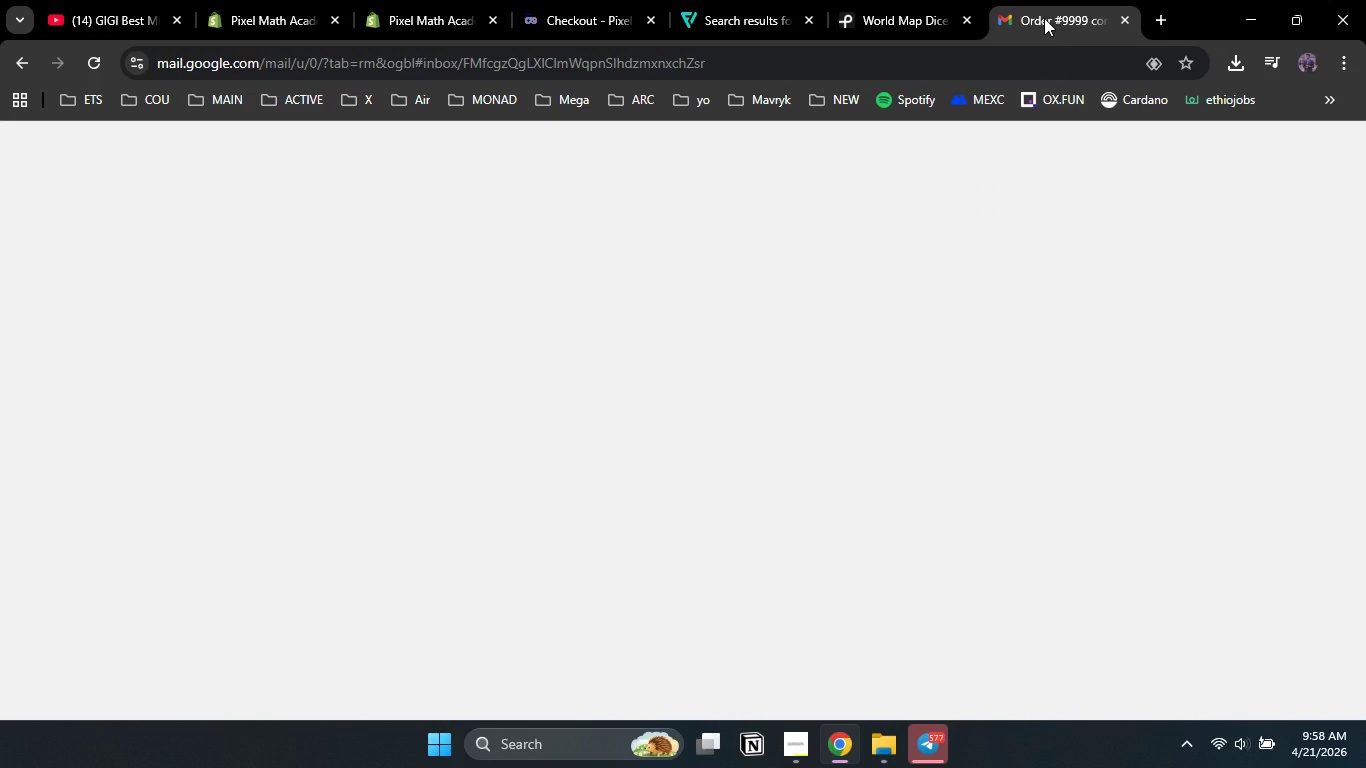 
left_click([208, 271])
 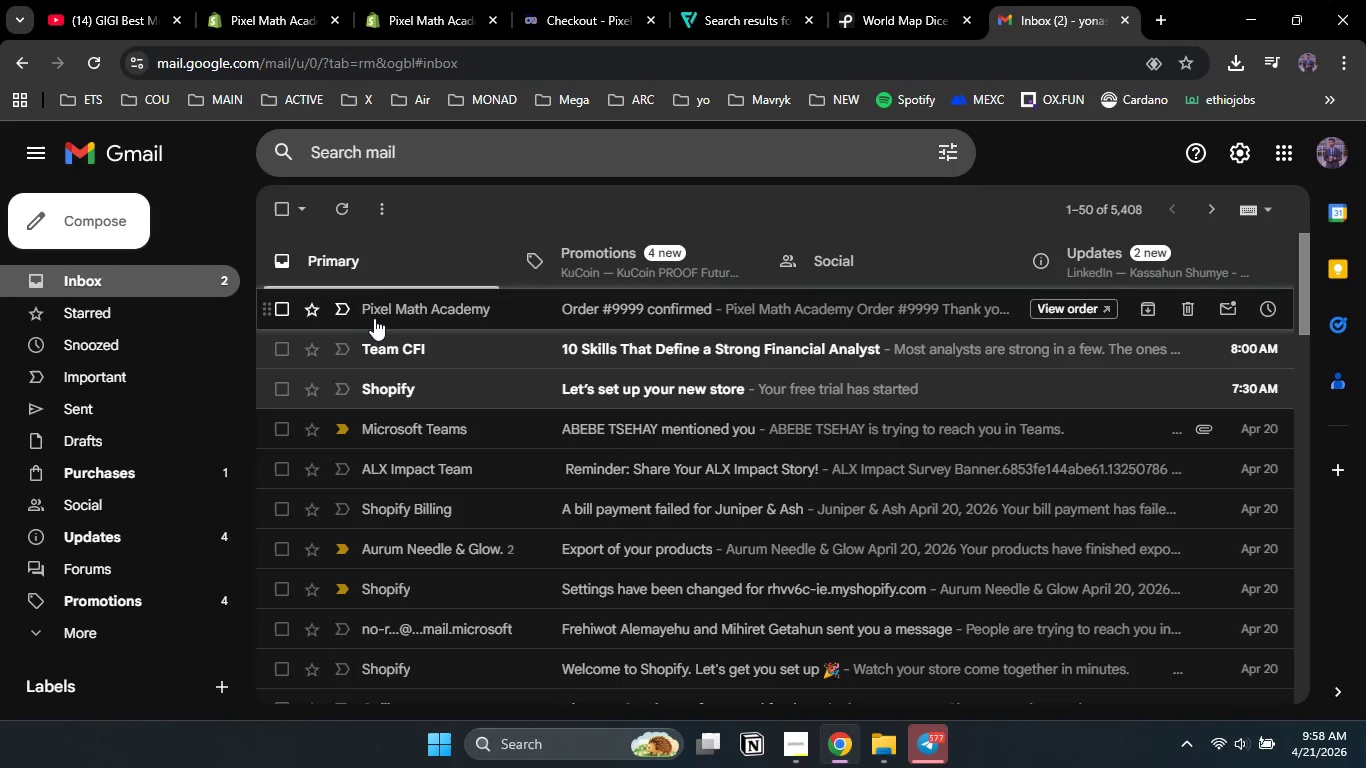 
left_click([331, 215])
 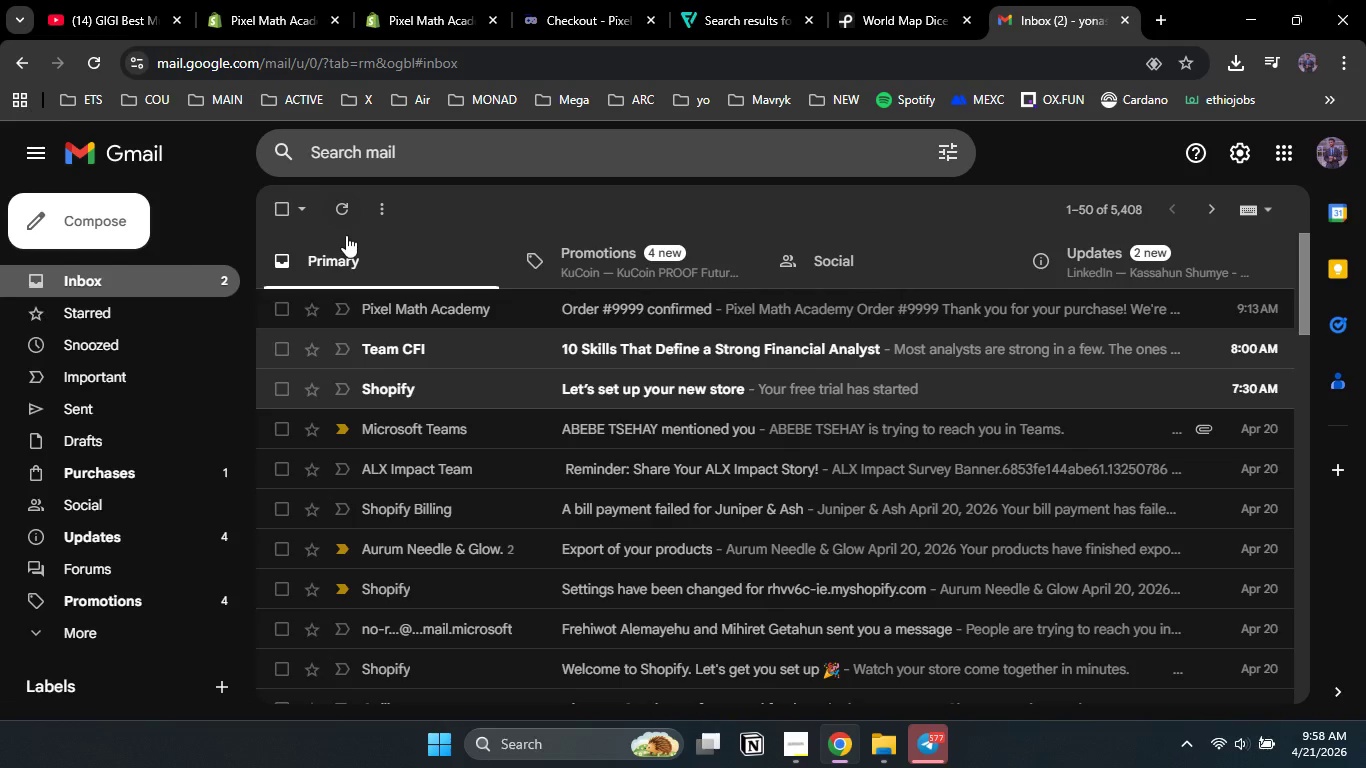 
mouse_move([360, 227])
 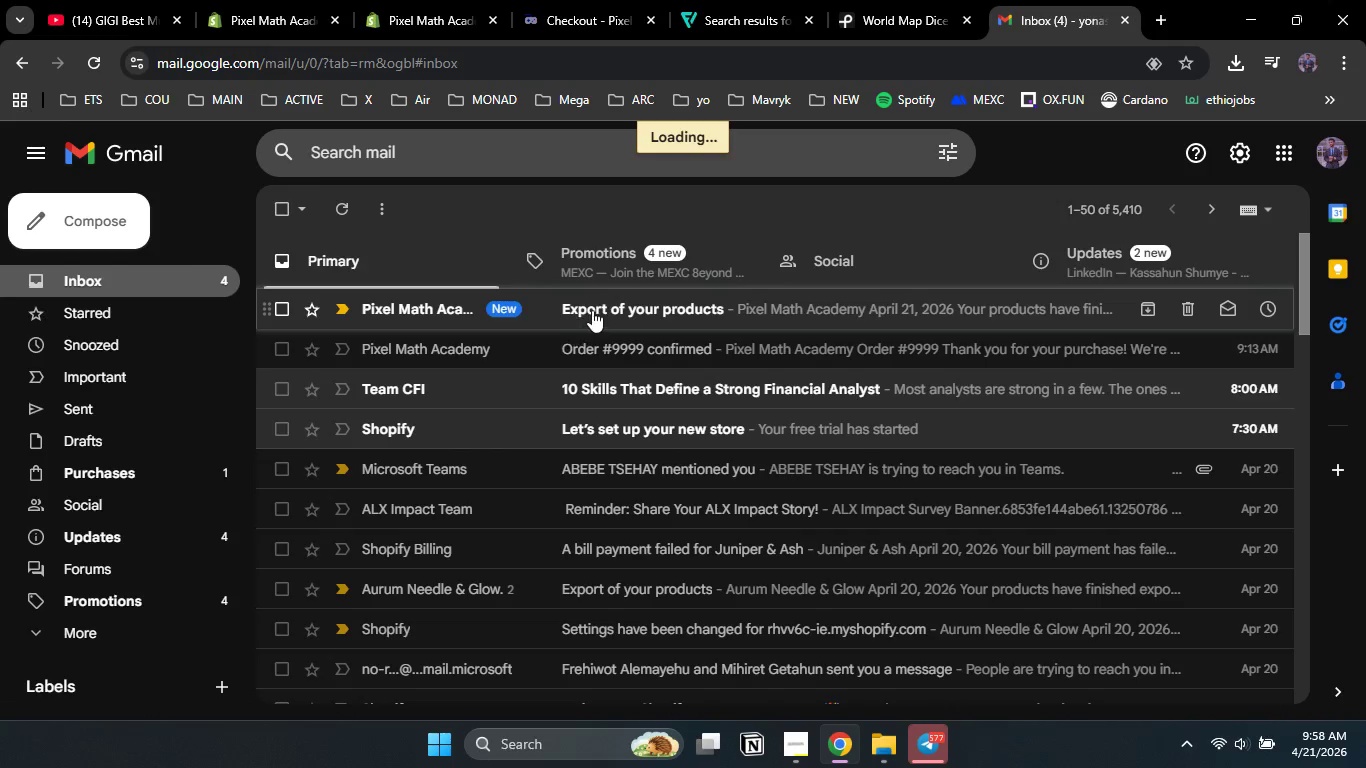 
left_click([593, 309])
 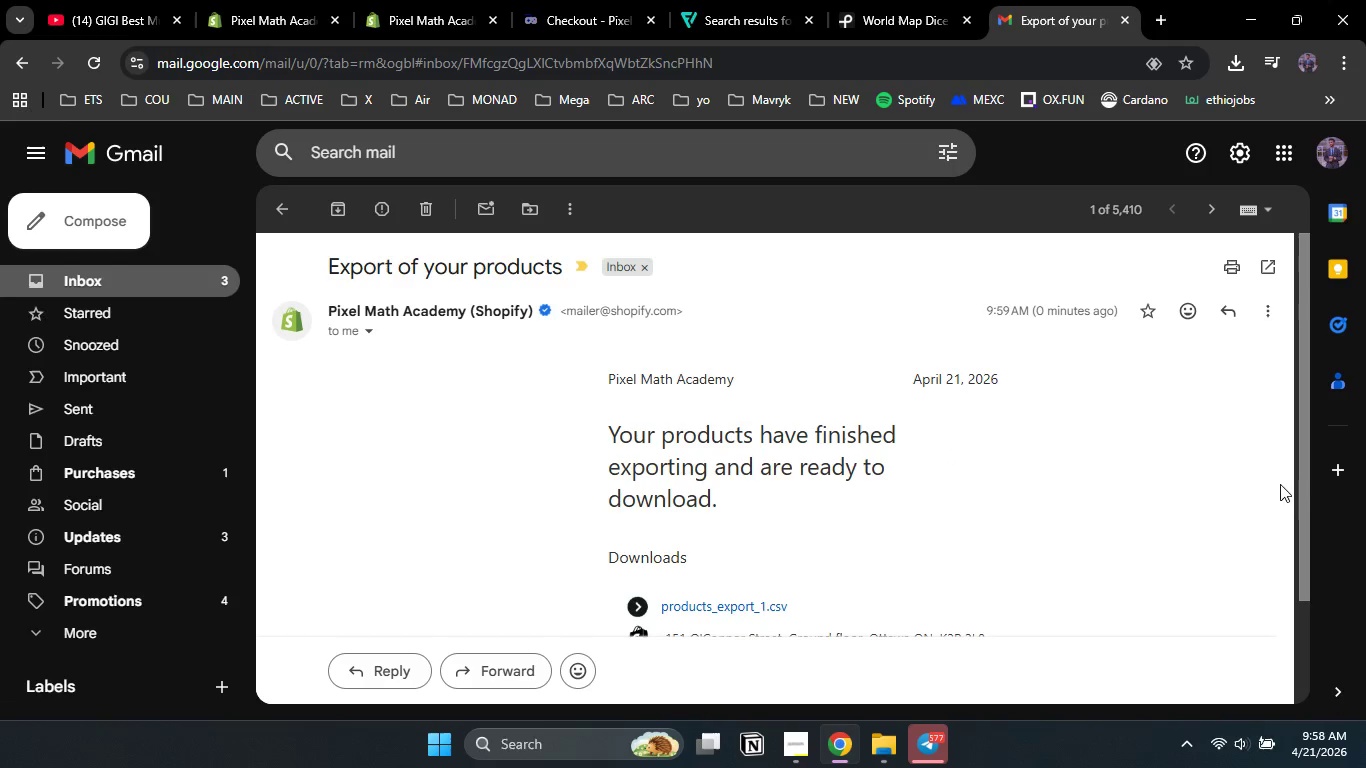 
left_click_drag(start_coordinate=[1298, 505], to_coordinate=[1292, 546])
 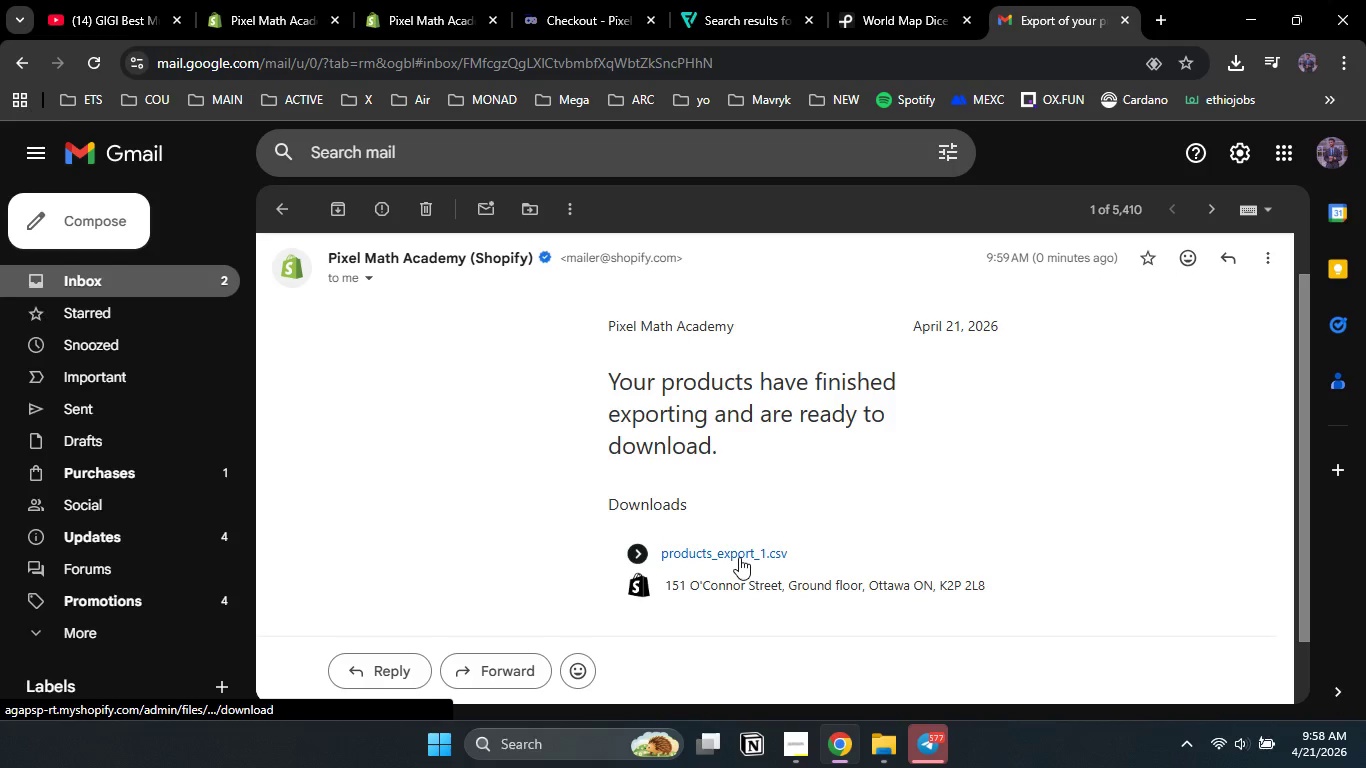 
left_click([737, 558])
 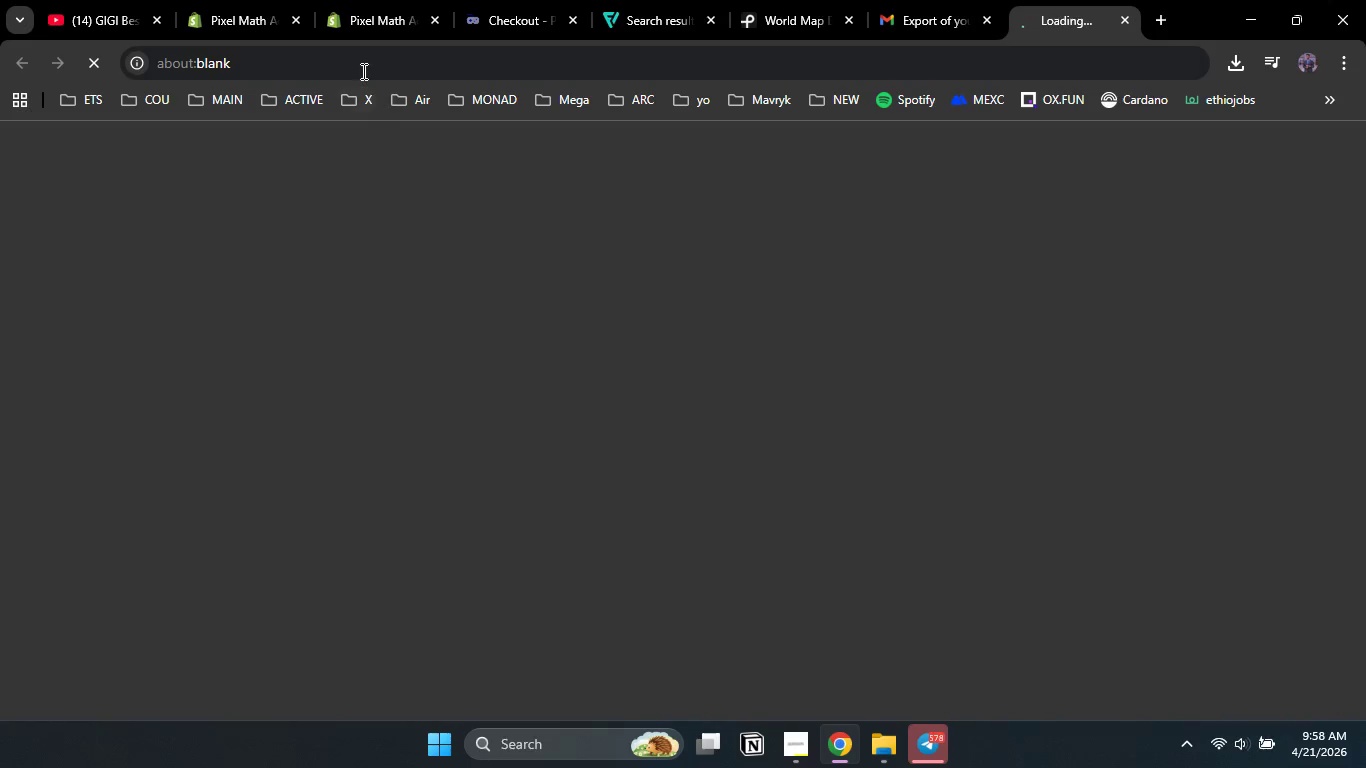 
left_click([371, 0])
 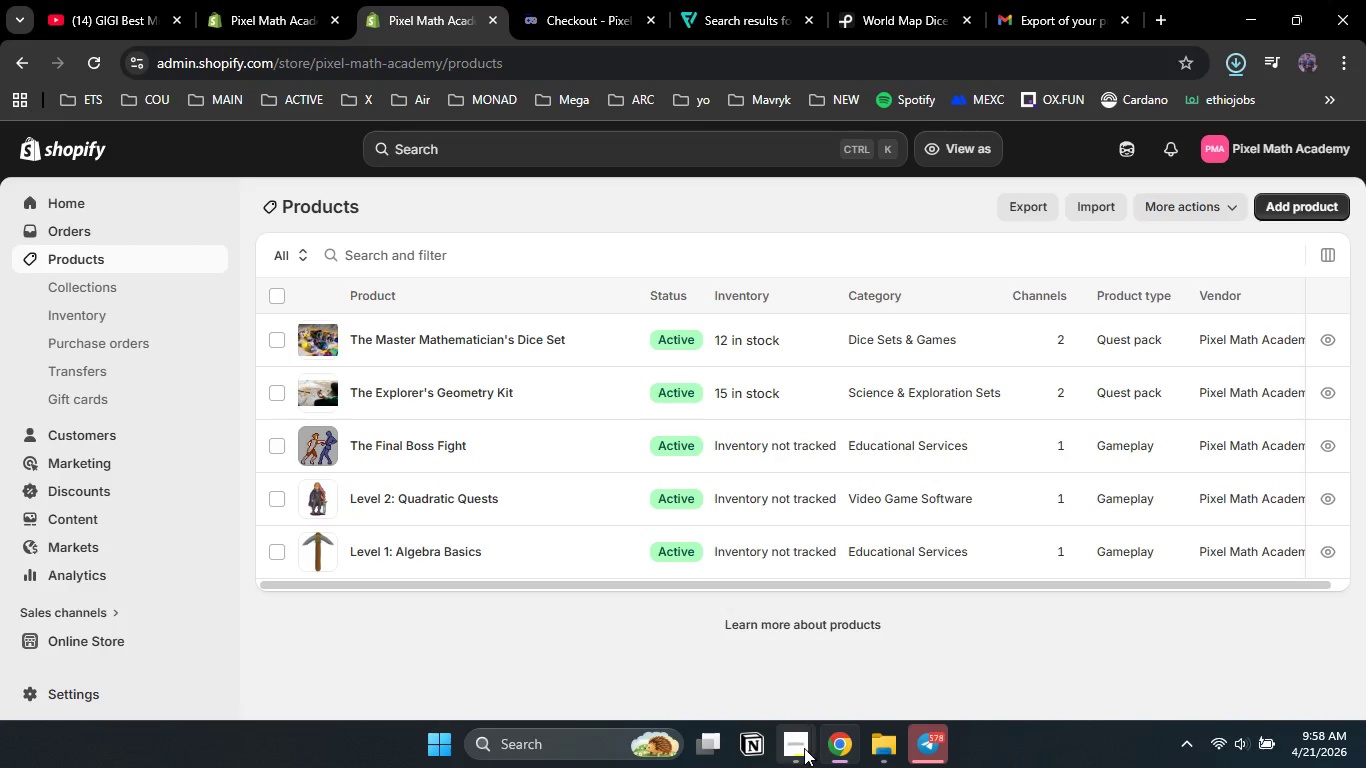 
left_click([718, 626])